 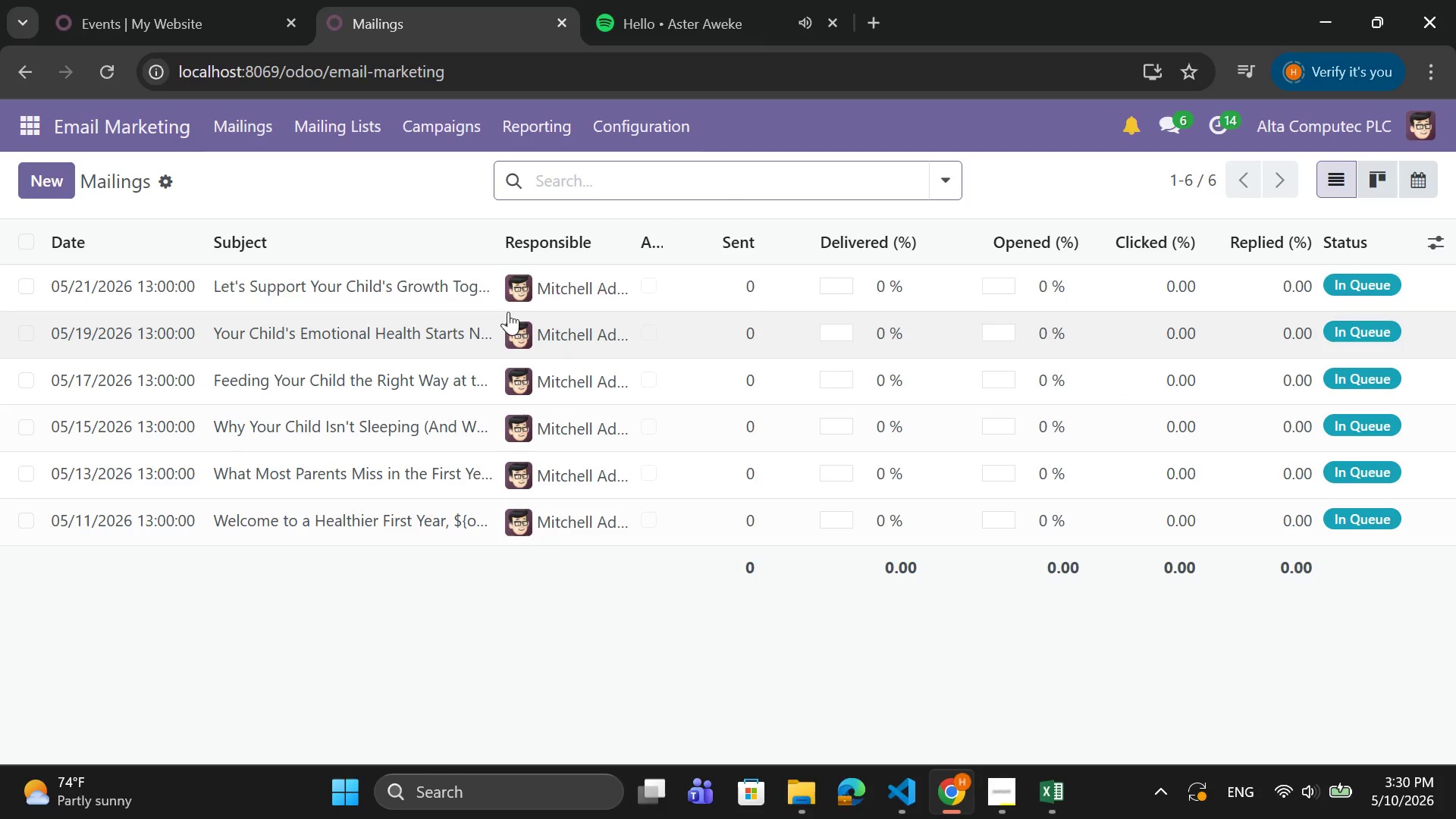 
left_click([46, 124])
 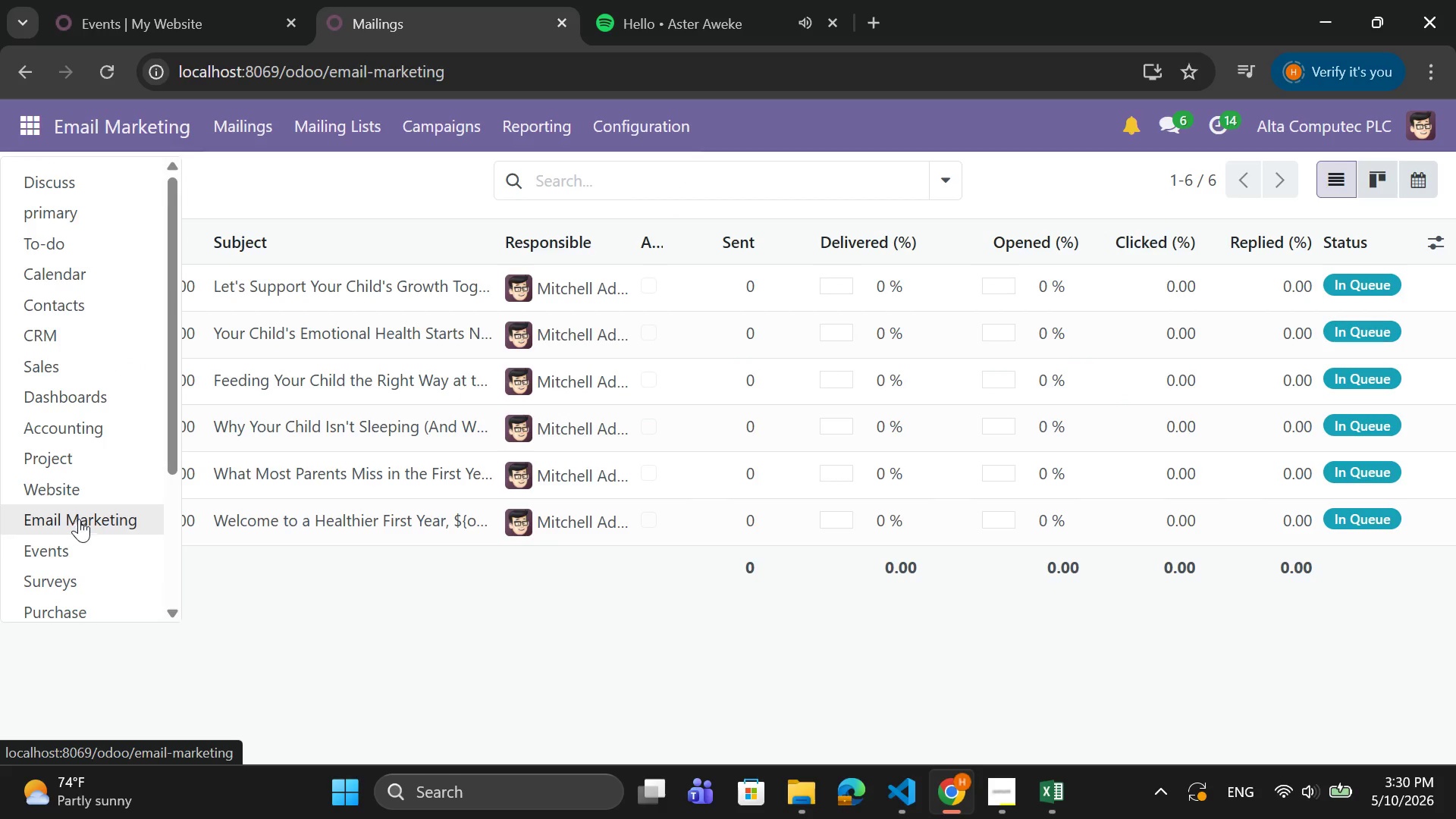 
left_click([99, 488])
 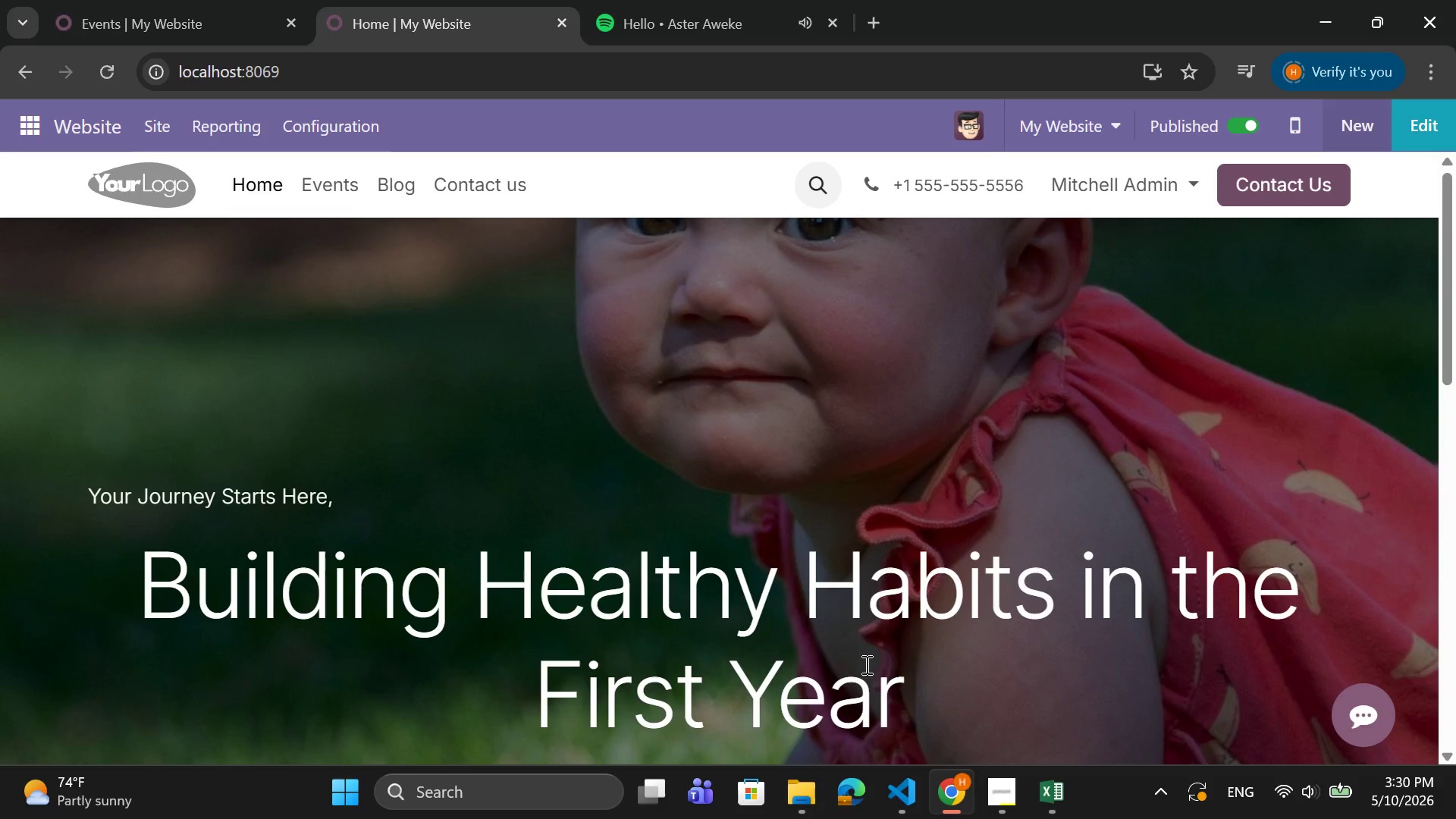 
scroll: coordinate [645, 530], scroll_direction: up, amount: 3.0
 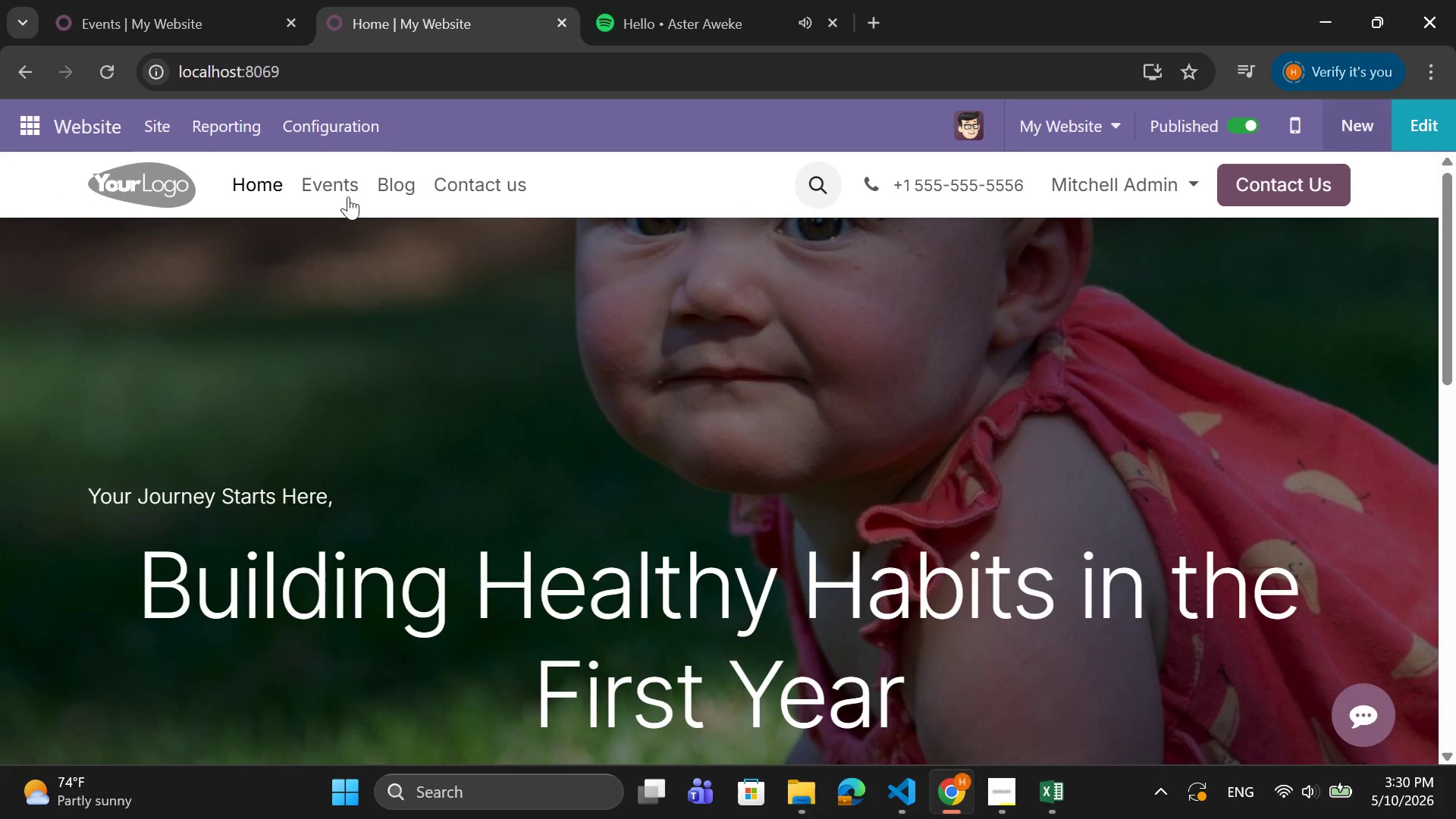 
left_click([348, 192])
 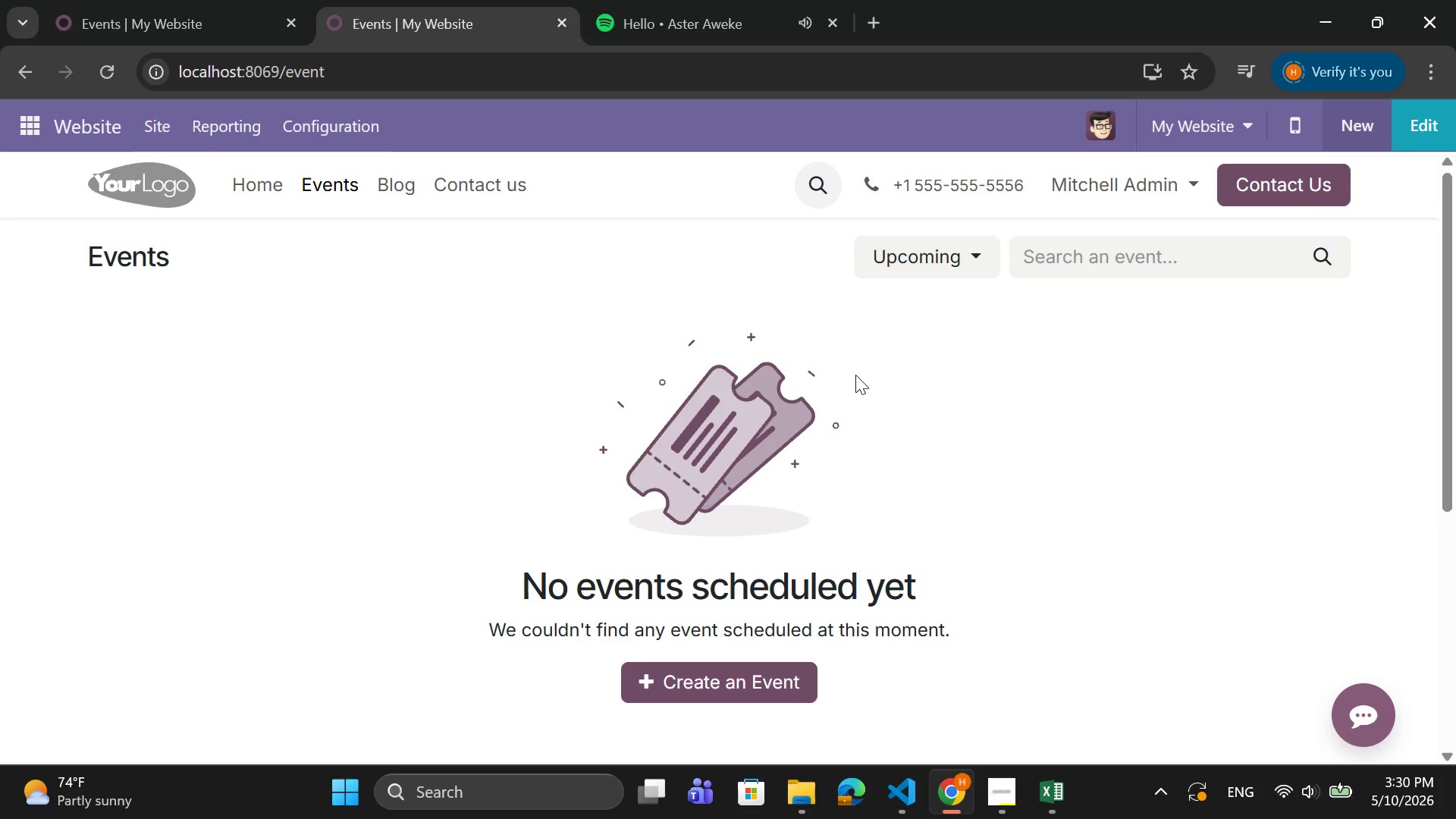 
left_click([336, 178])
 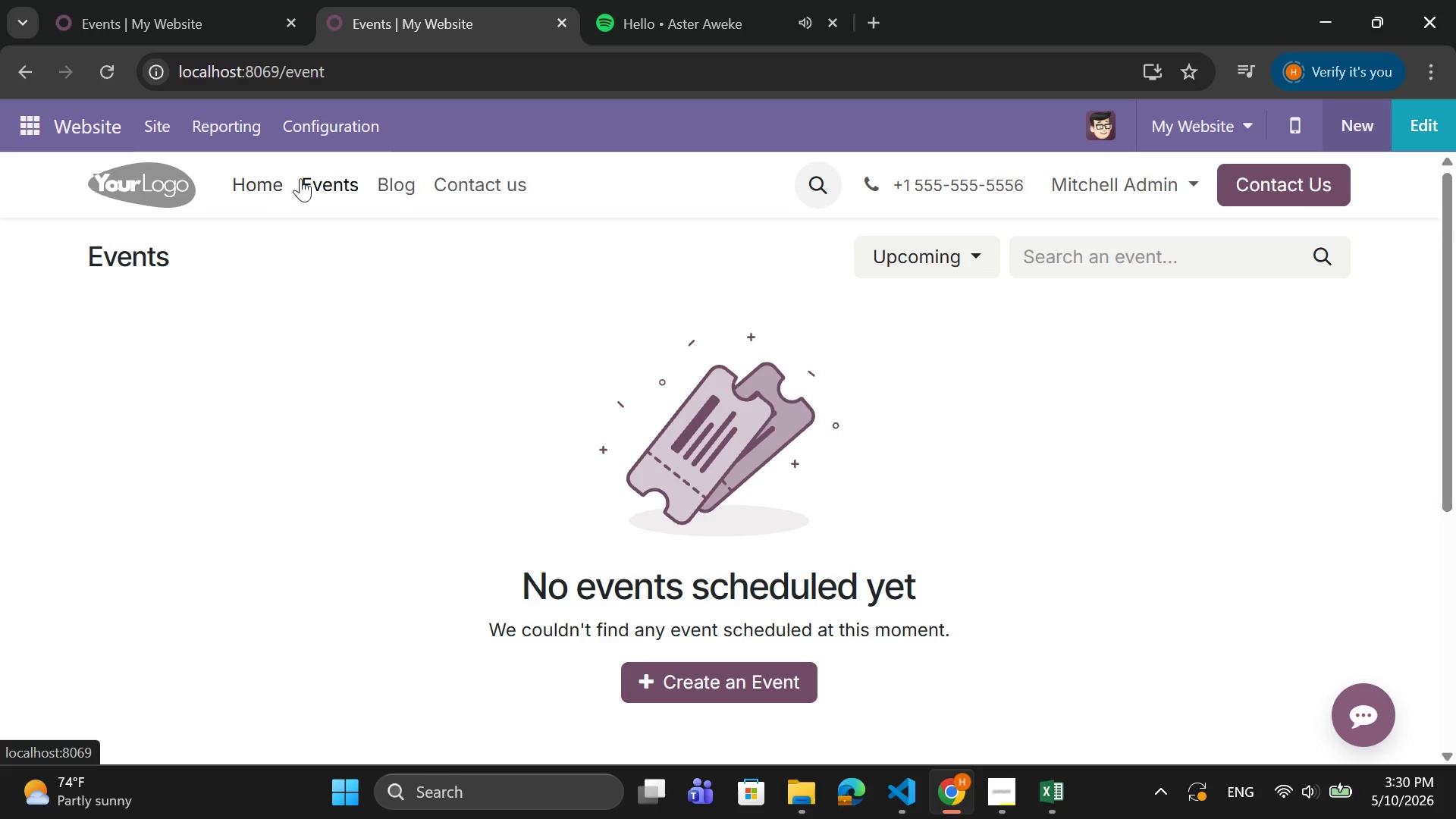 
left_click([402, 174])
 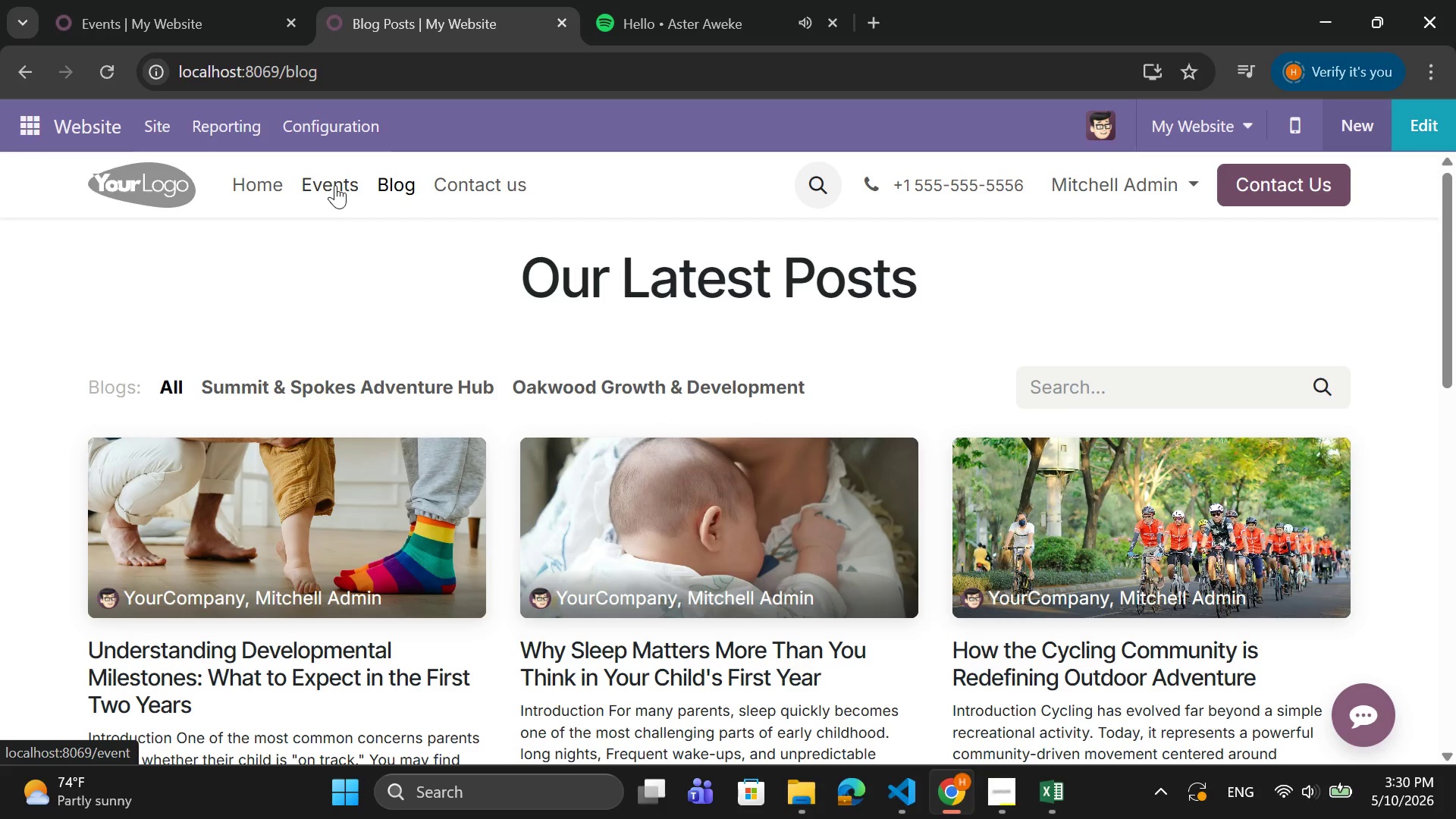 
left_click([335, 185])
 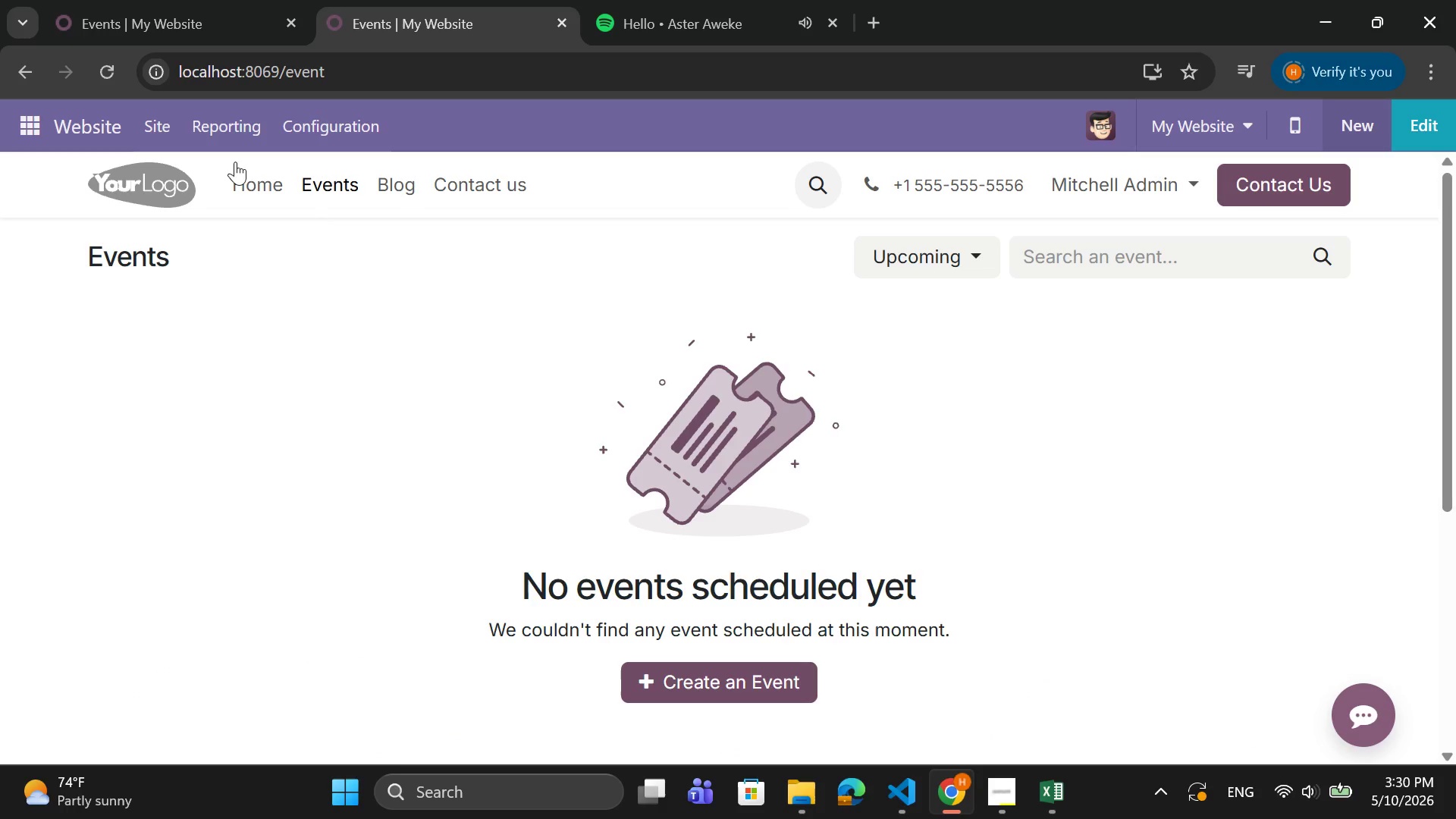 
left_click([398, 175])
 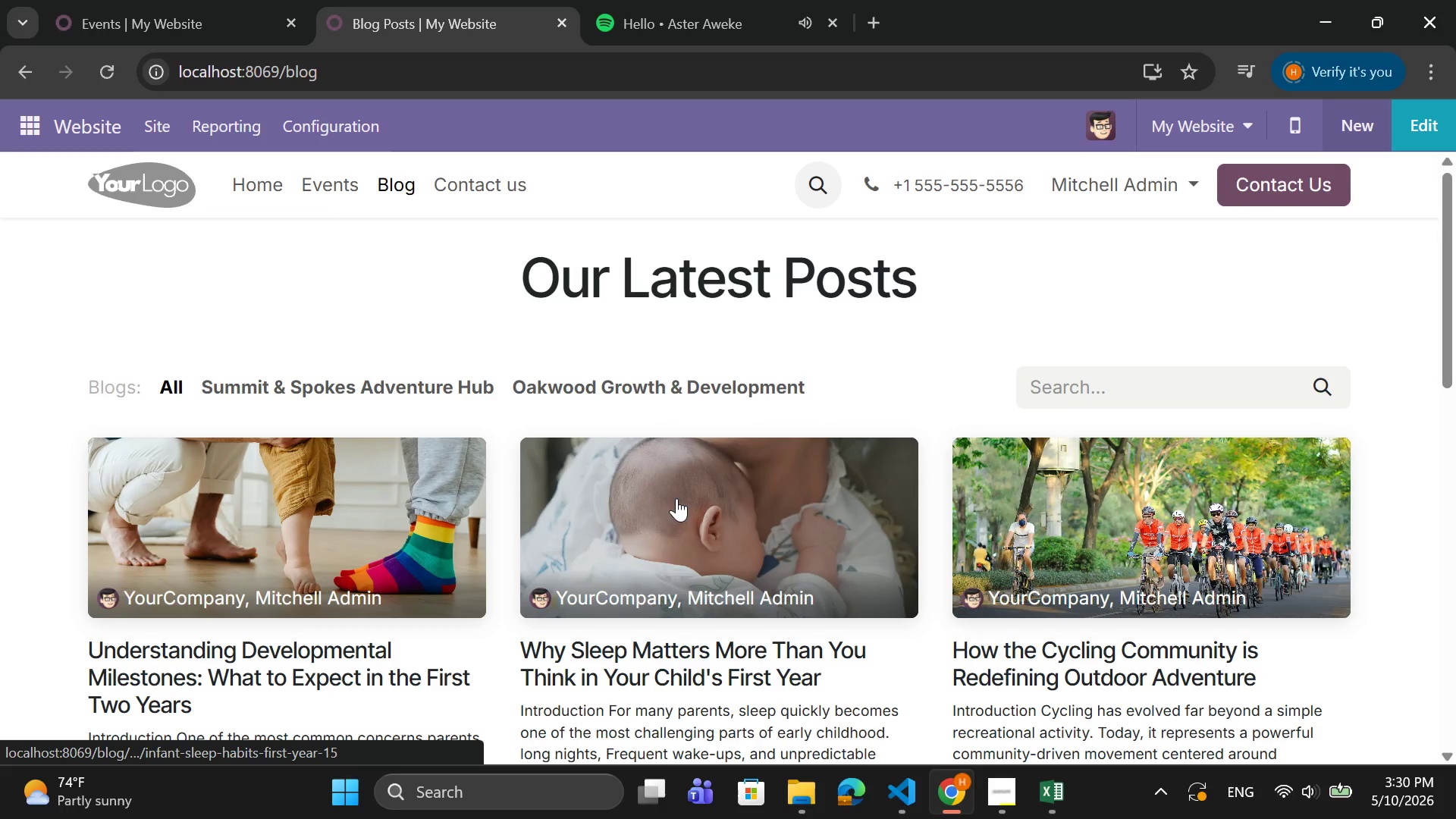 